 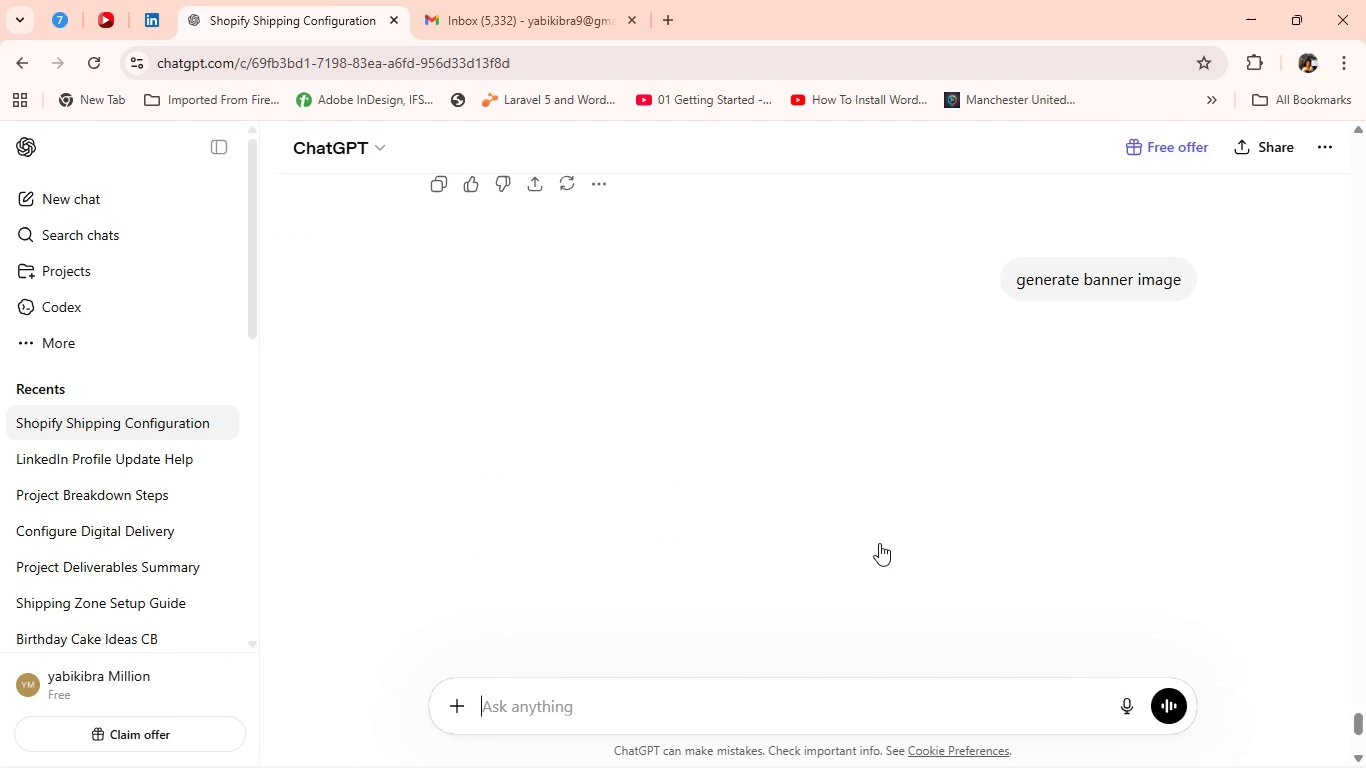 
left_click([861, 430])
 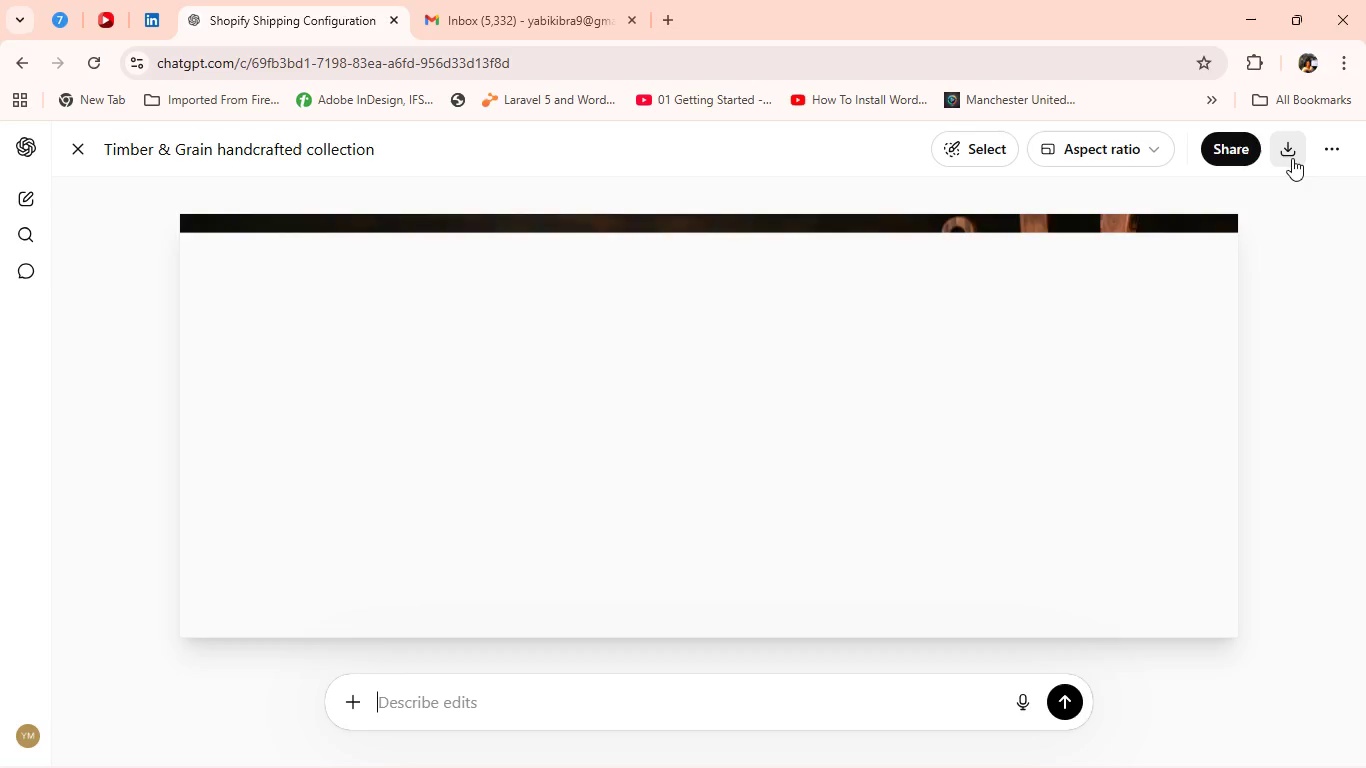 
wait(7.05)
 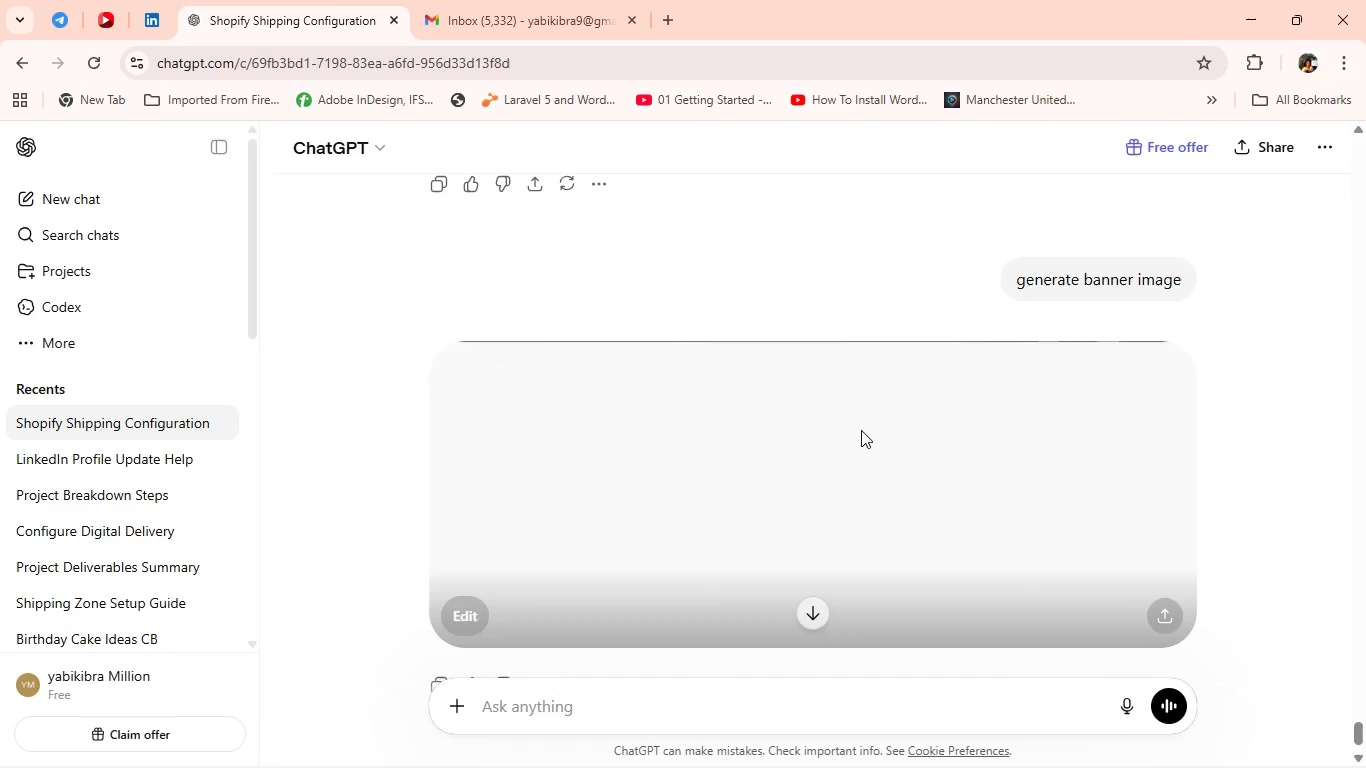 
left_click([1292, 158])
 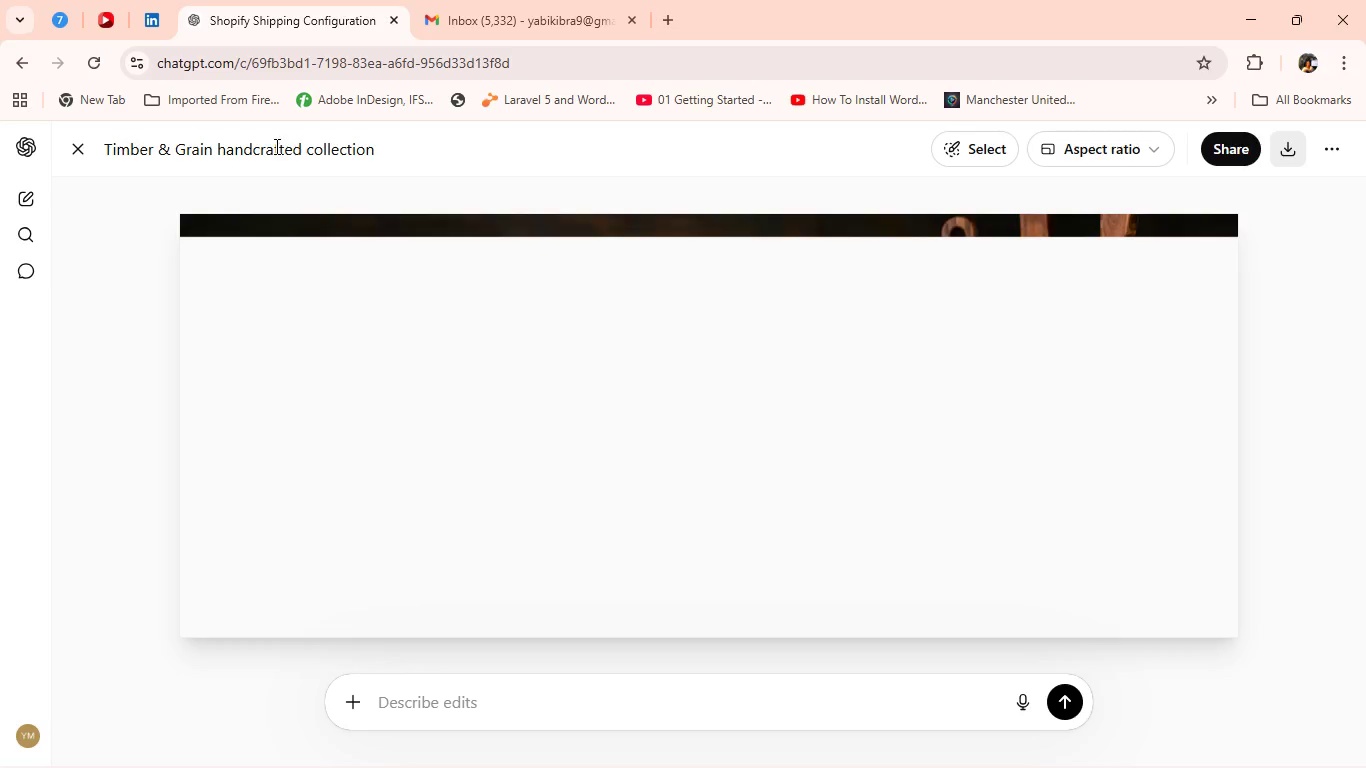 
double_click([252, 143])
 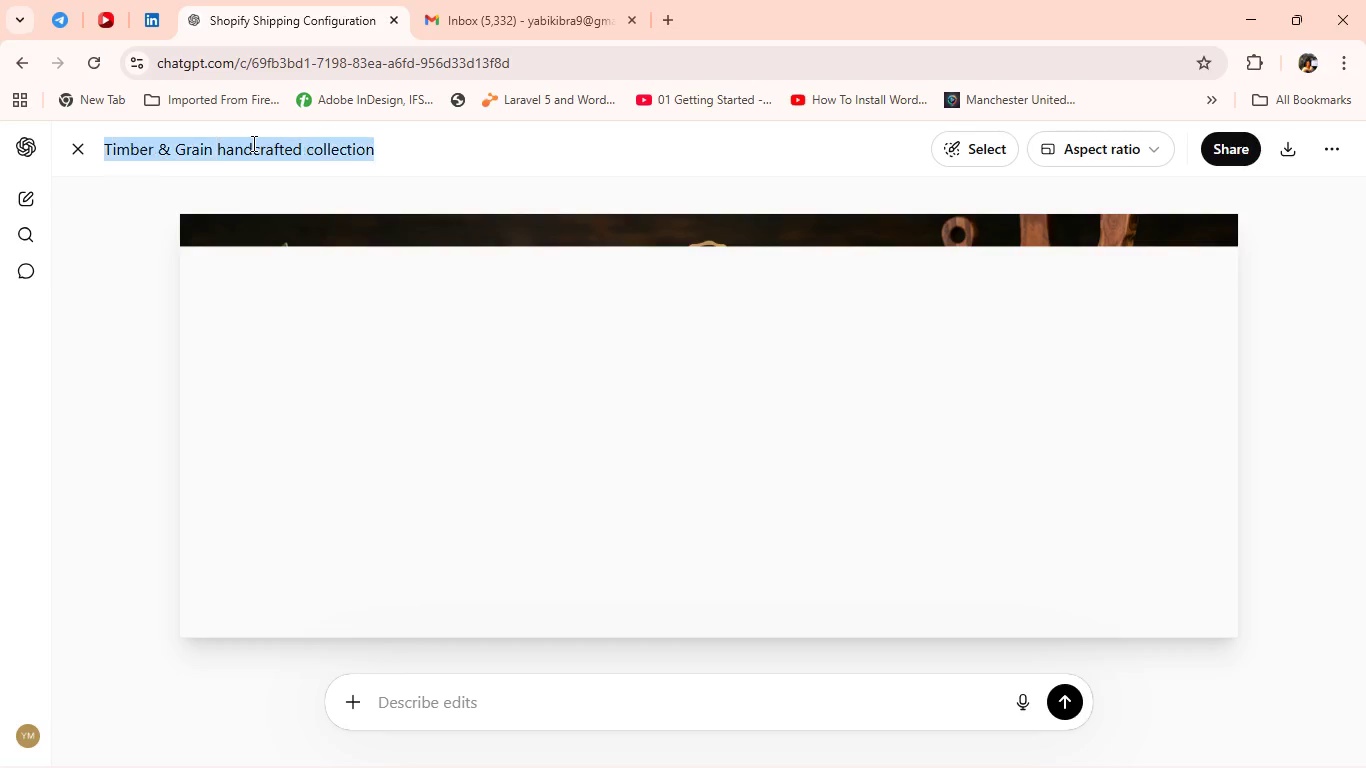 
triple_click([252, 143])
 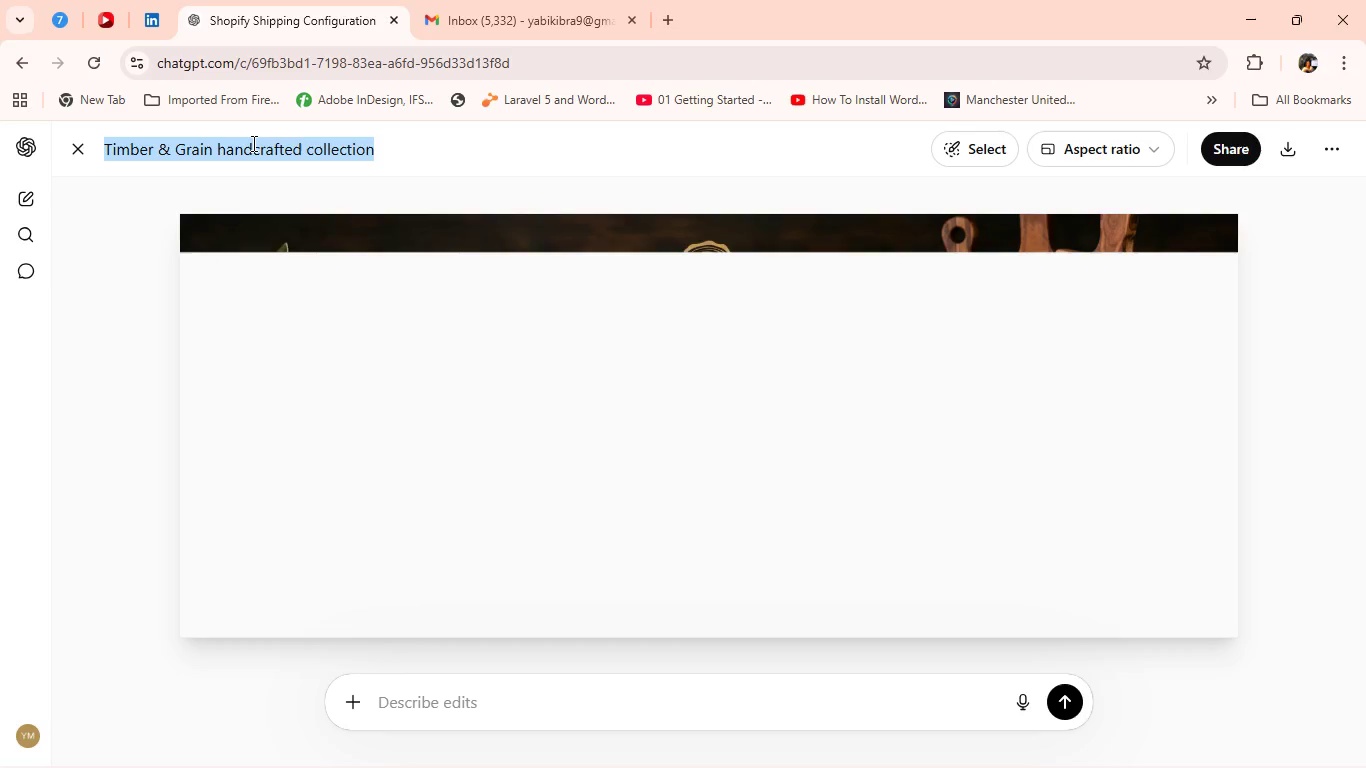 
key(C)
 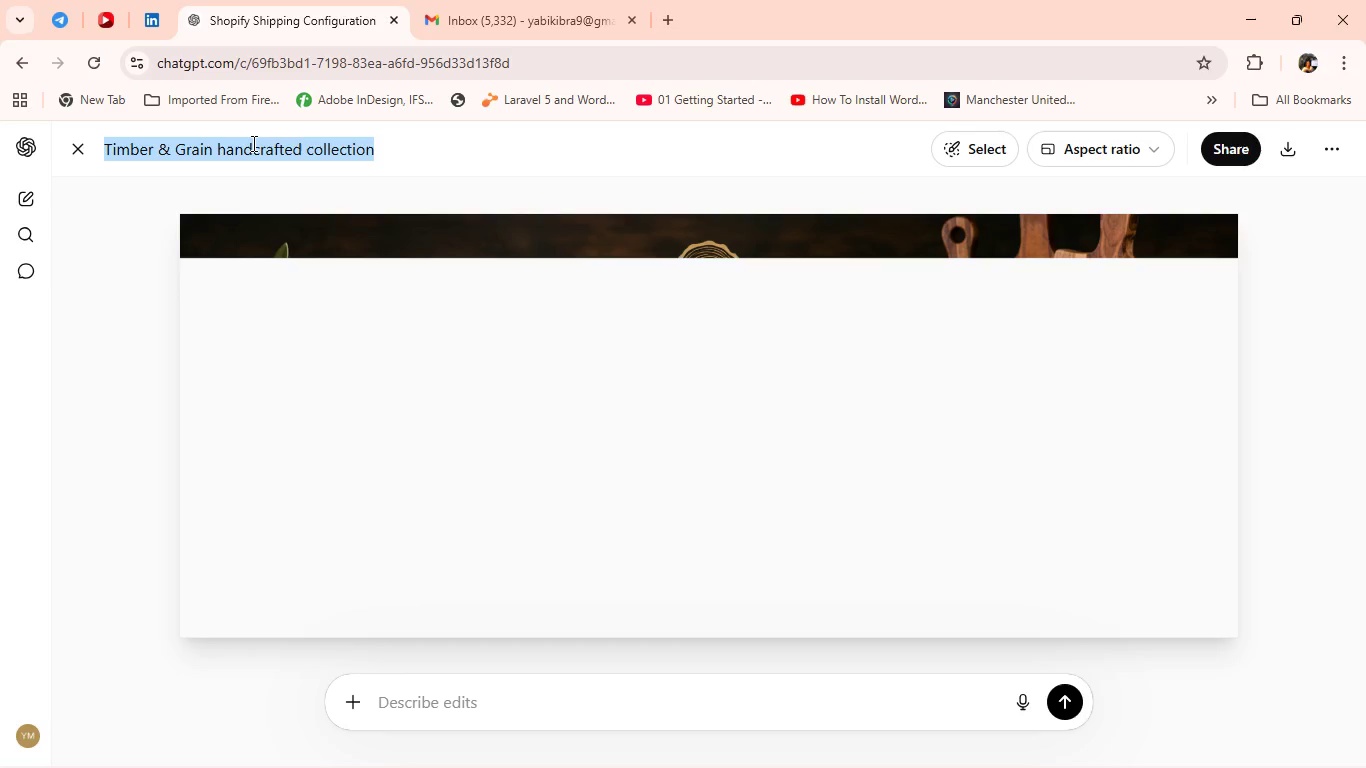 
key(Control+C)
 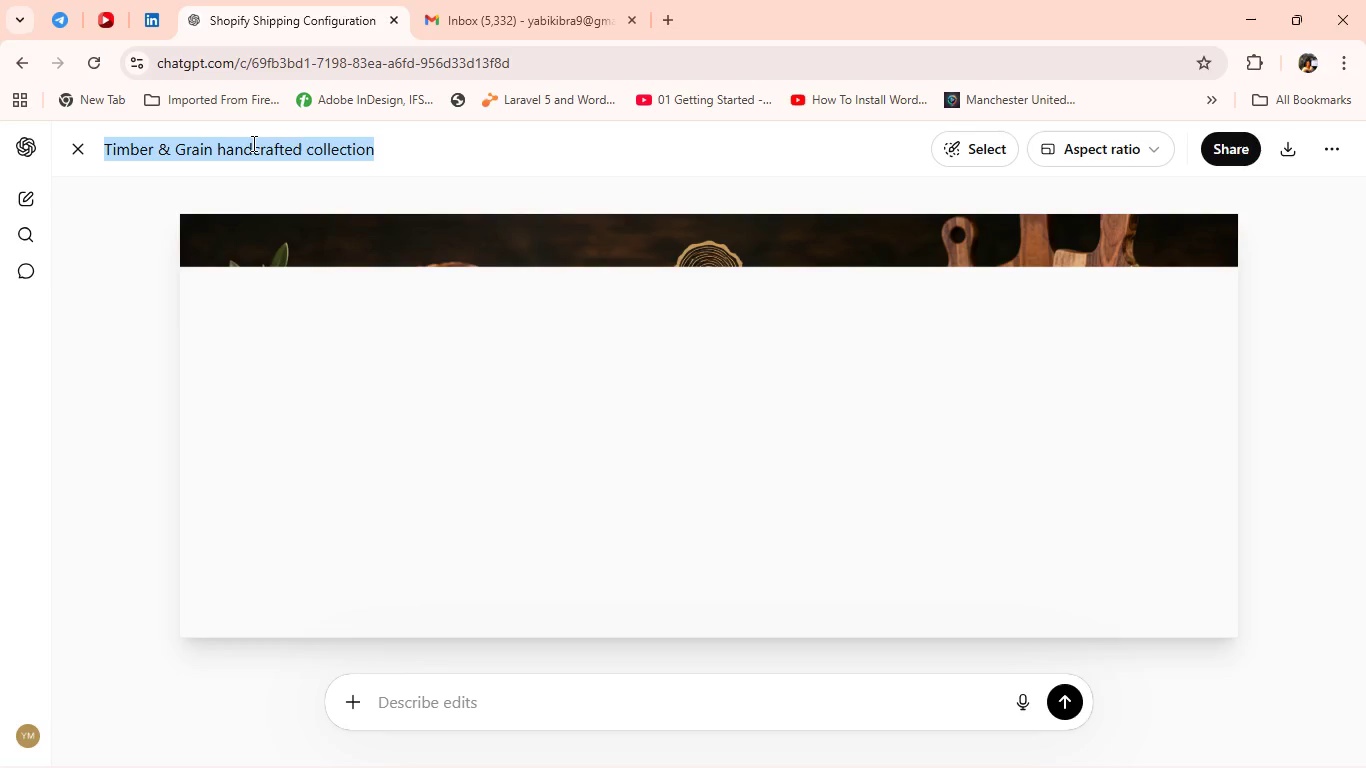 
hold_key(key=AltLeft, duration=0.42)
 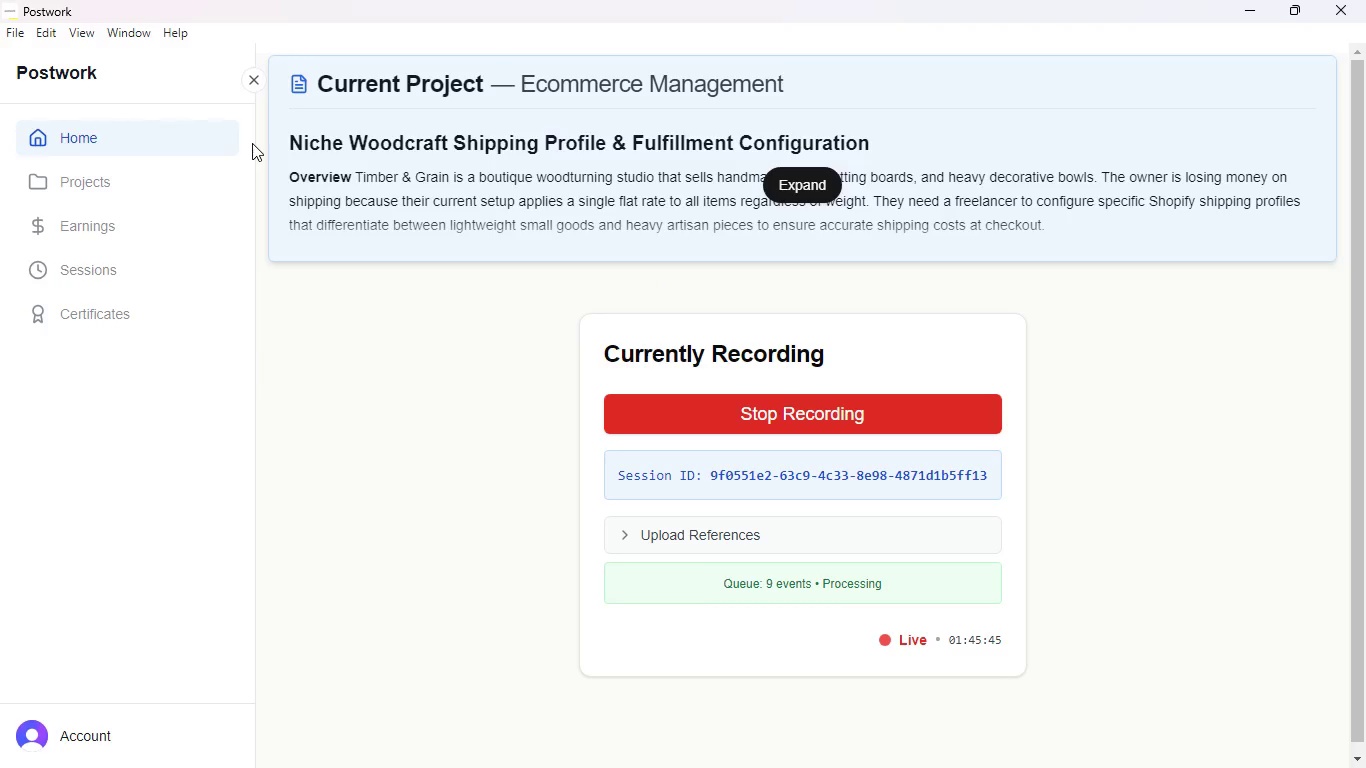 
key(Tab)